 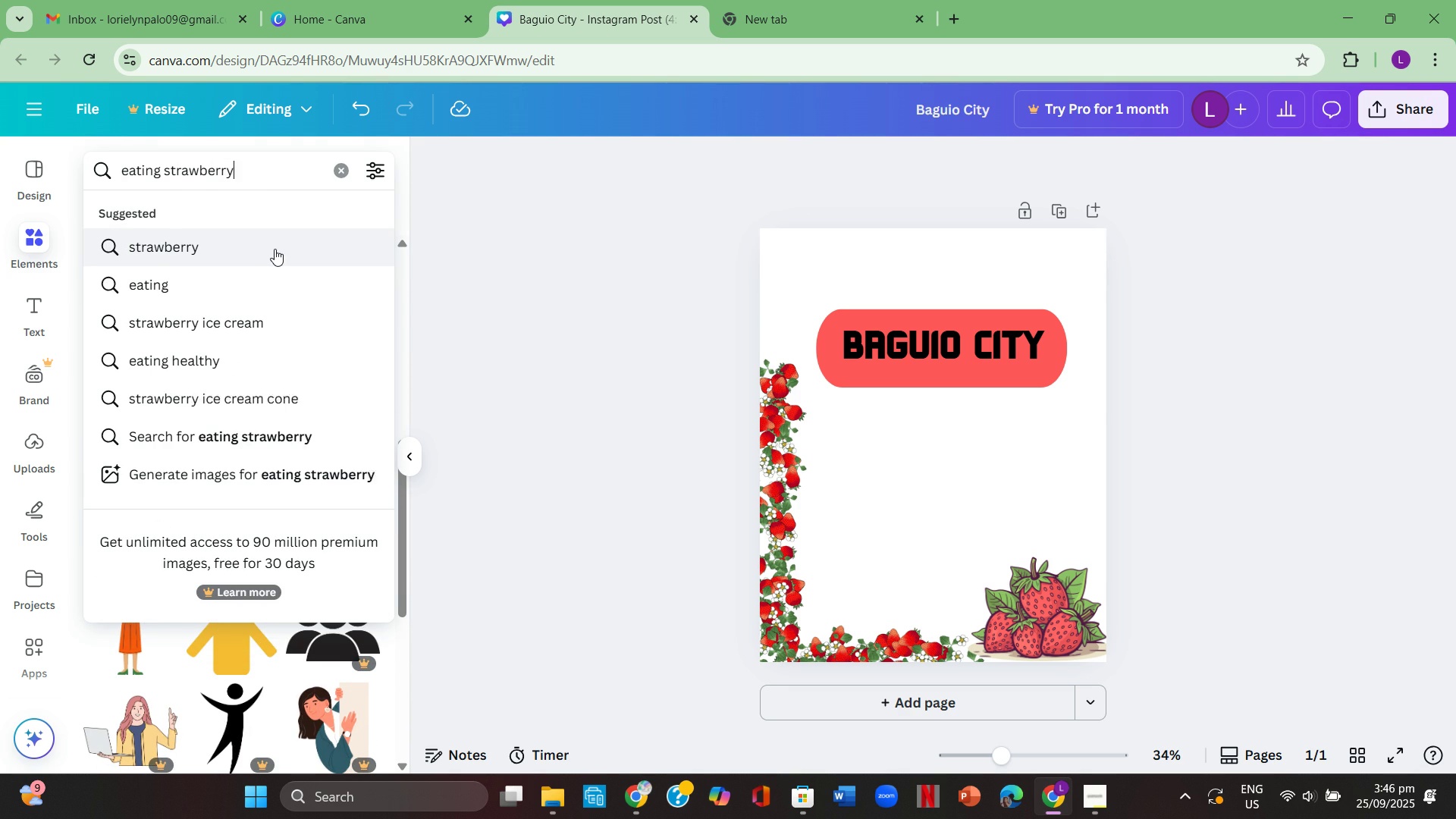 
key(Enter)
 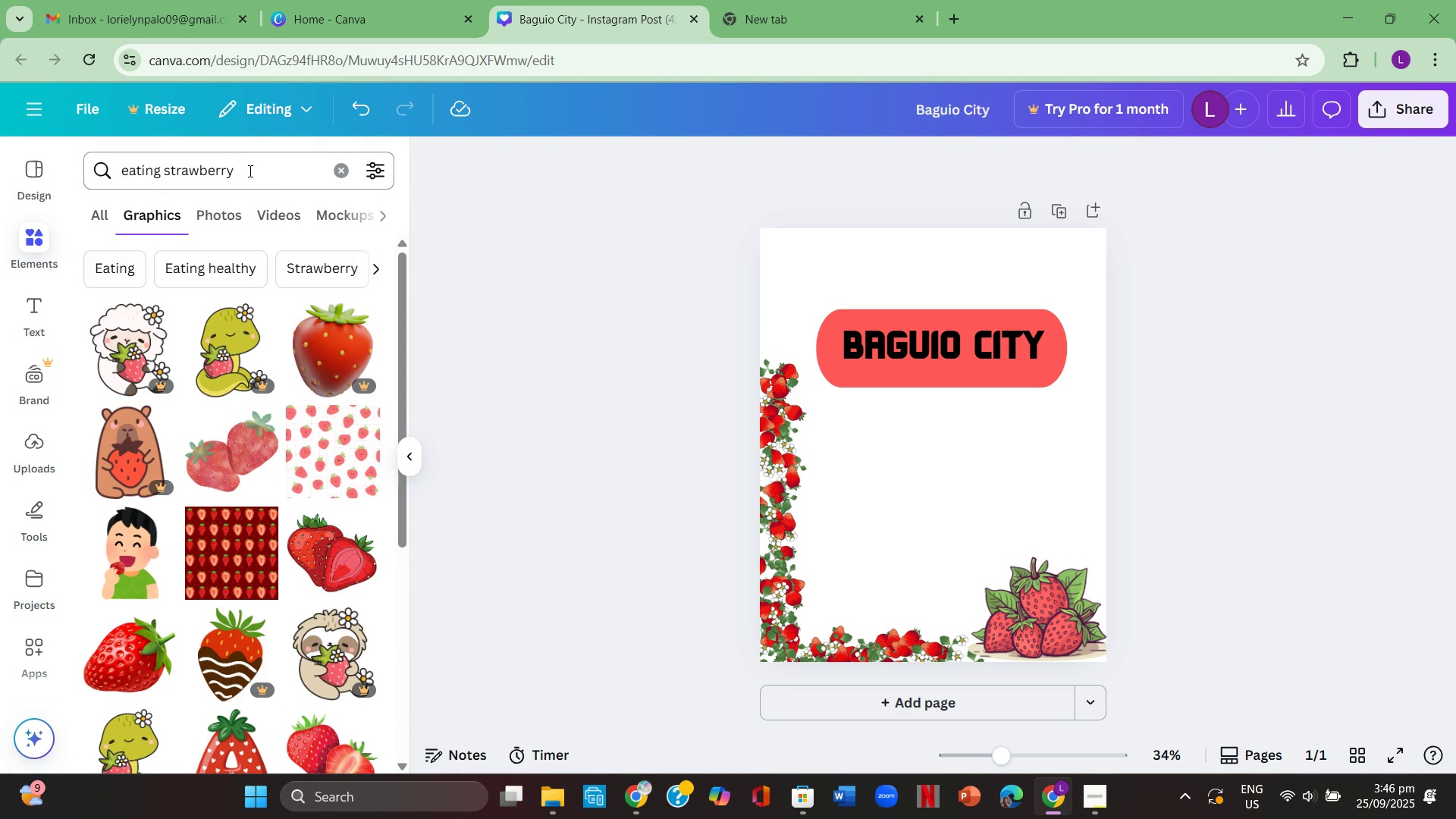 
scroll: coordinate [253, 497], scroll_direction: down, amount: 3.0
 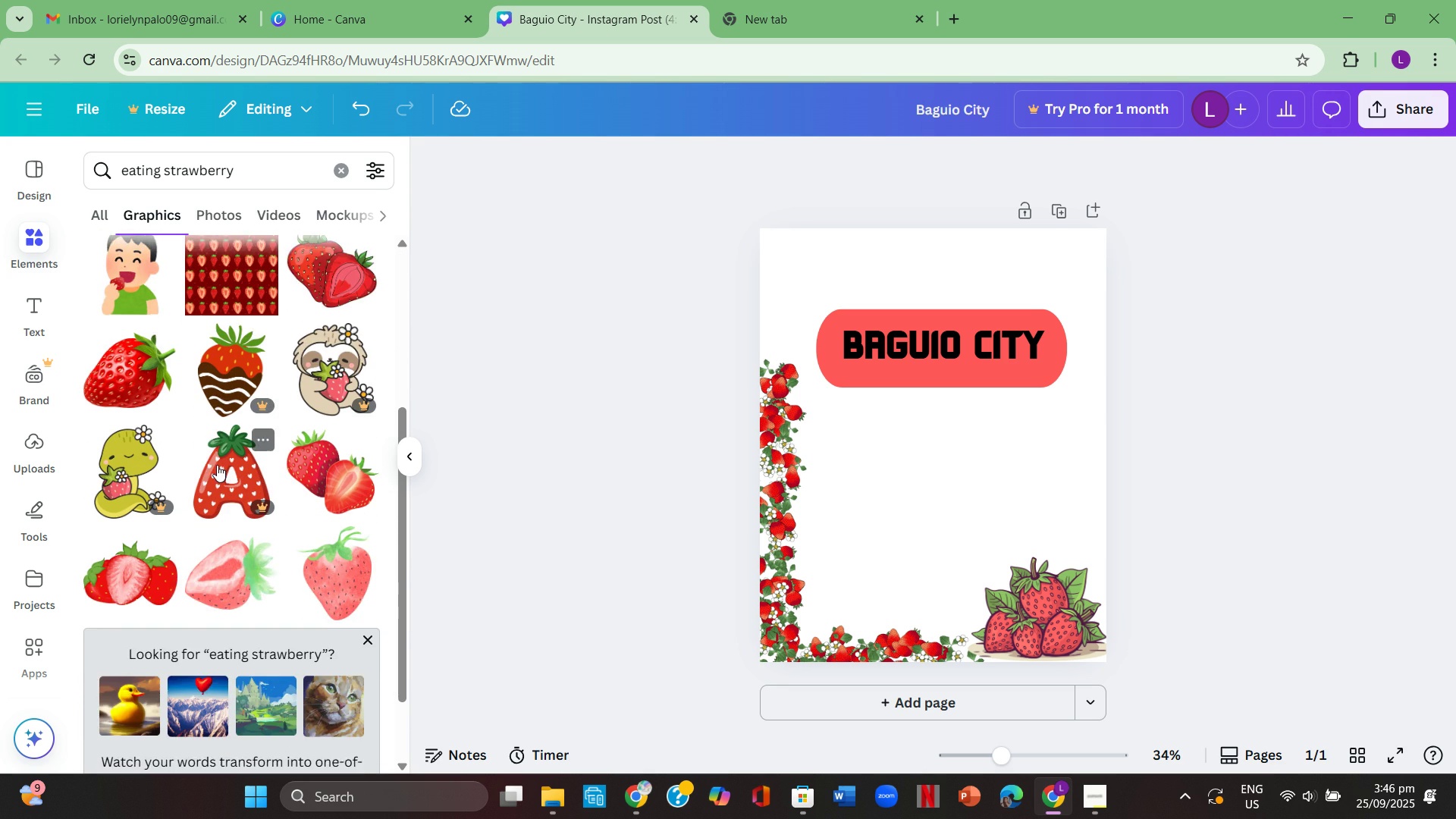 
scroll: coordinate [216, 465], scroll_direction: up, amount: 1.0
 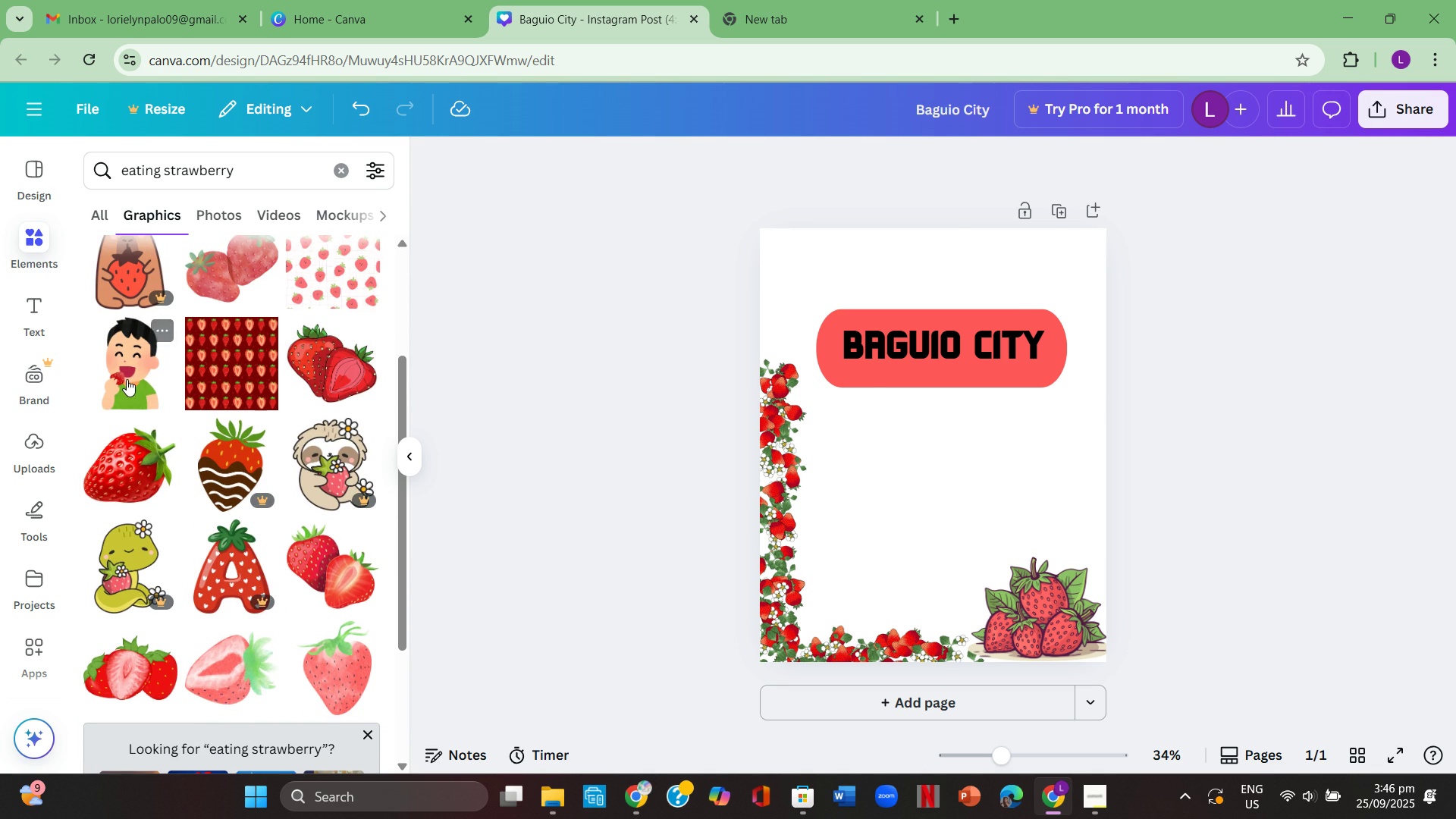 
left_click([126, 378])